 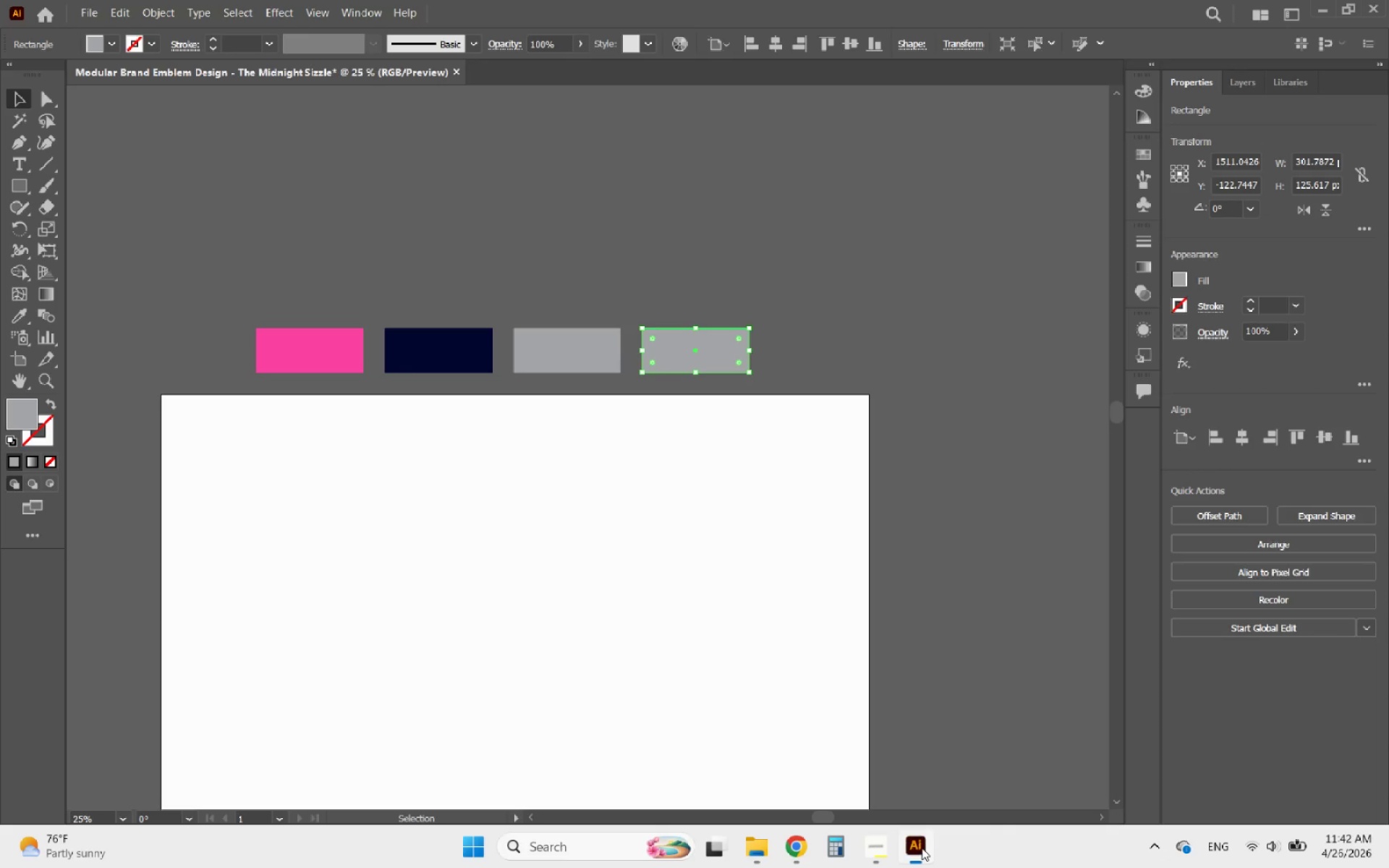 
left_click([710, 559])
 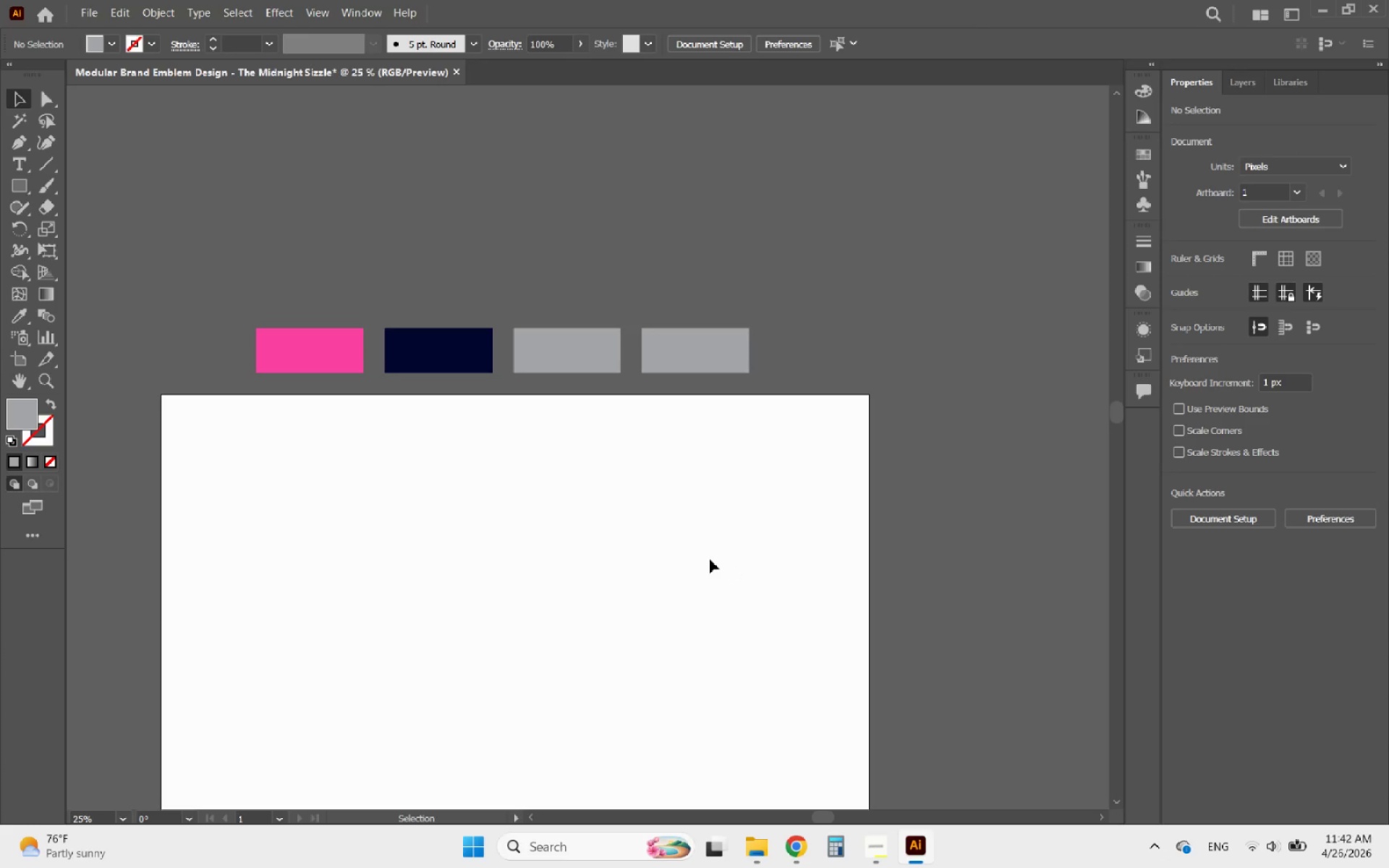 
key(Control+V)
 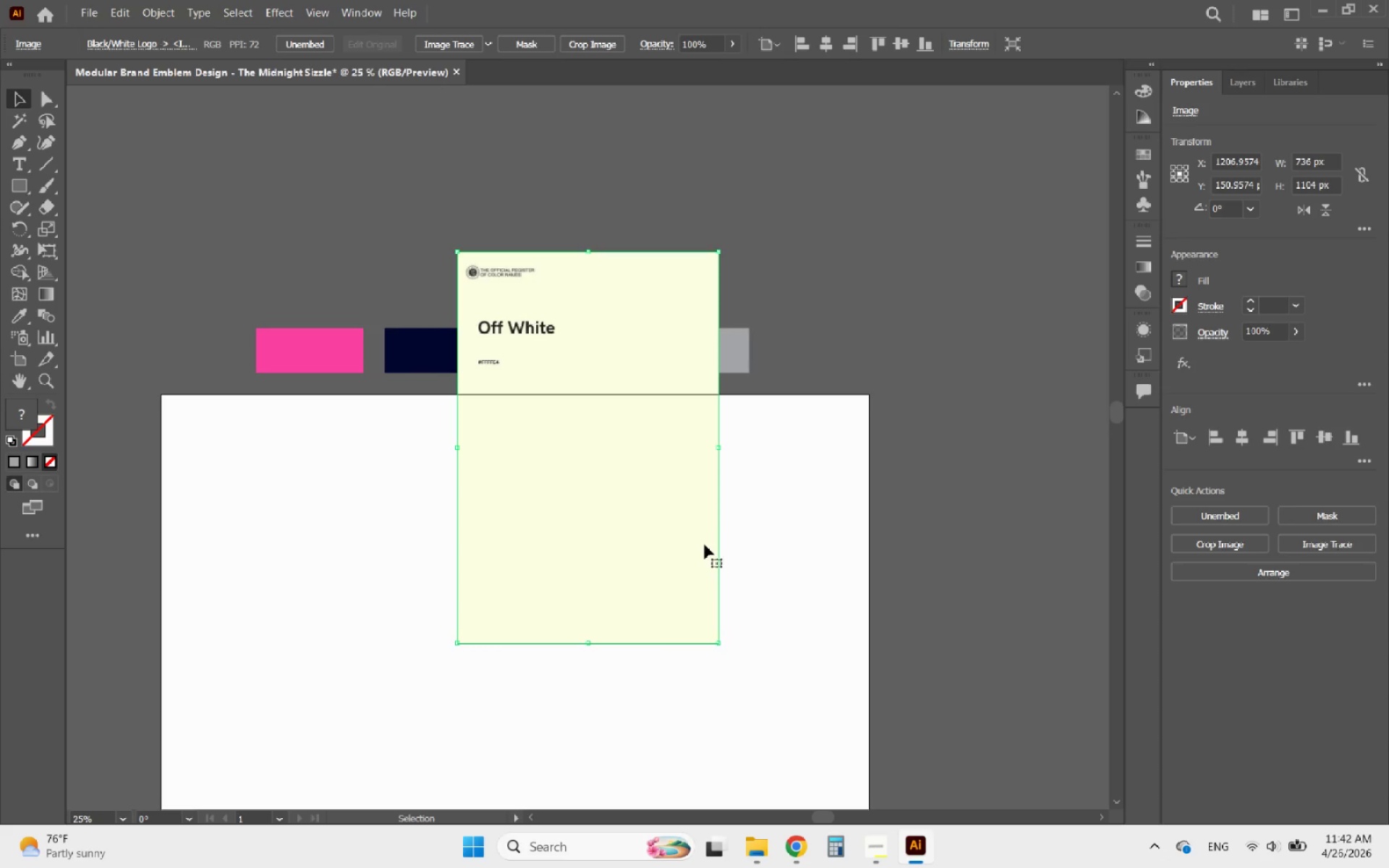 
left_click_drag(start_coordinate=[700, 545], to_coordinate=[576, 538])
 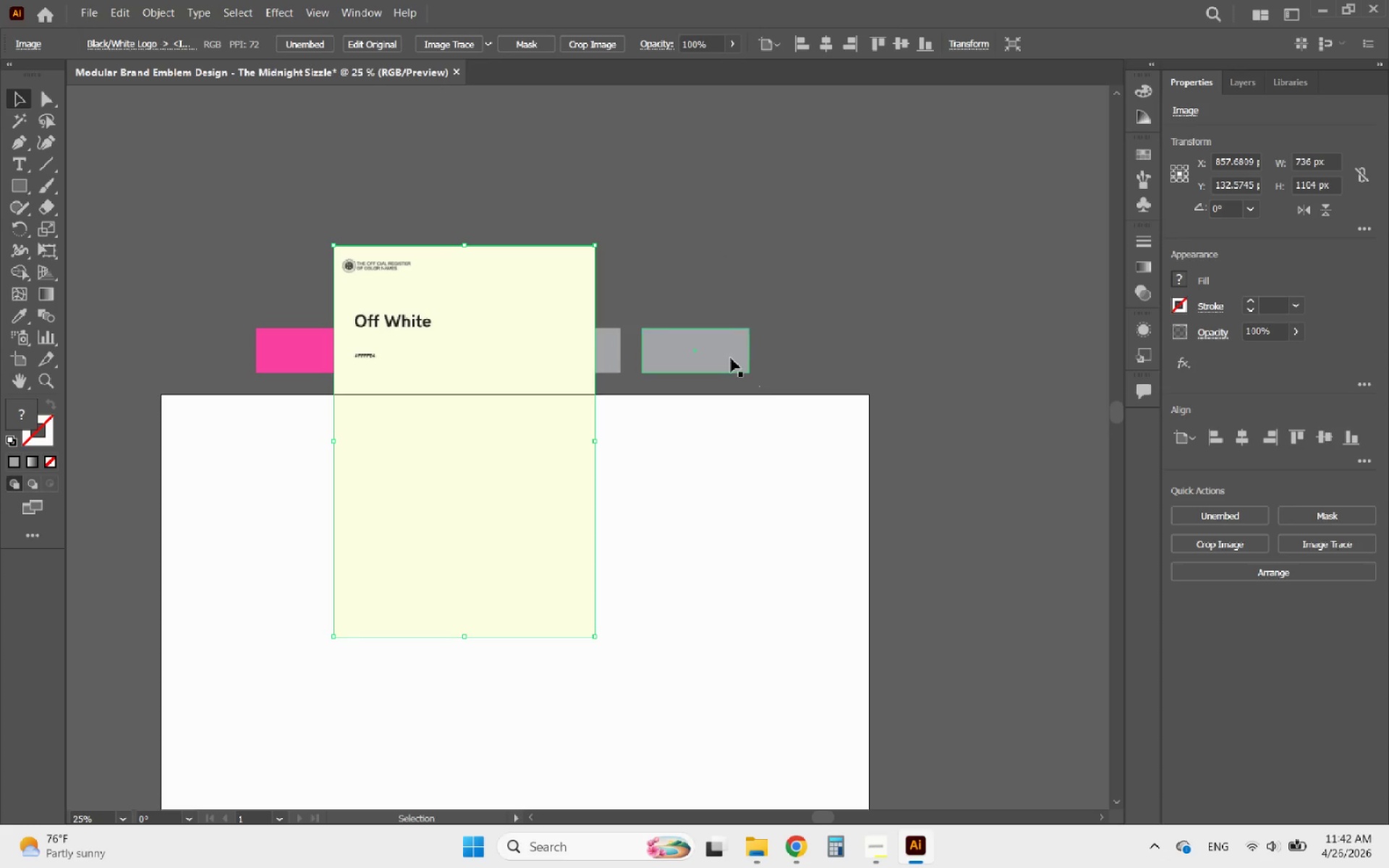 
left_click([726, 357])
 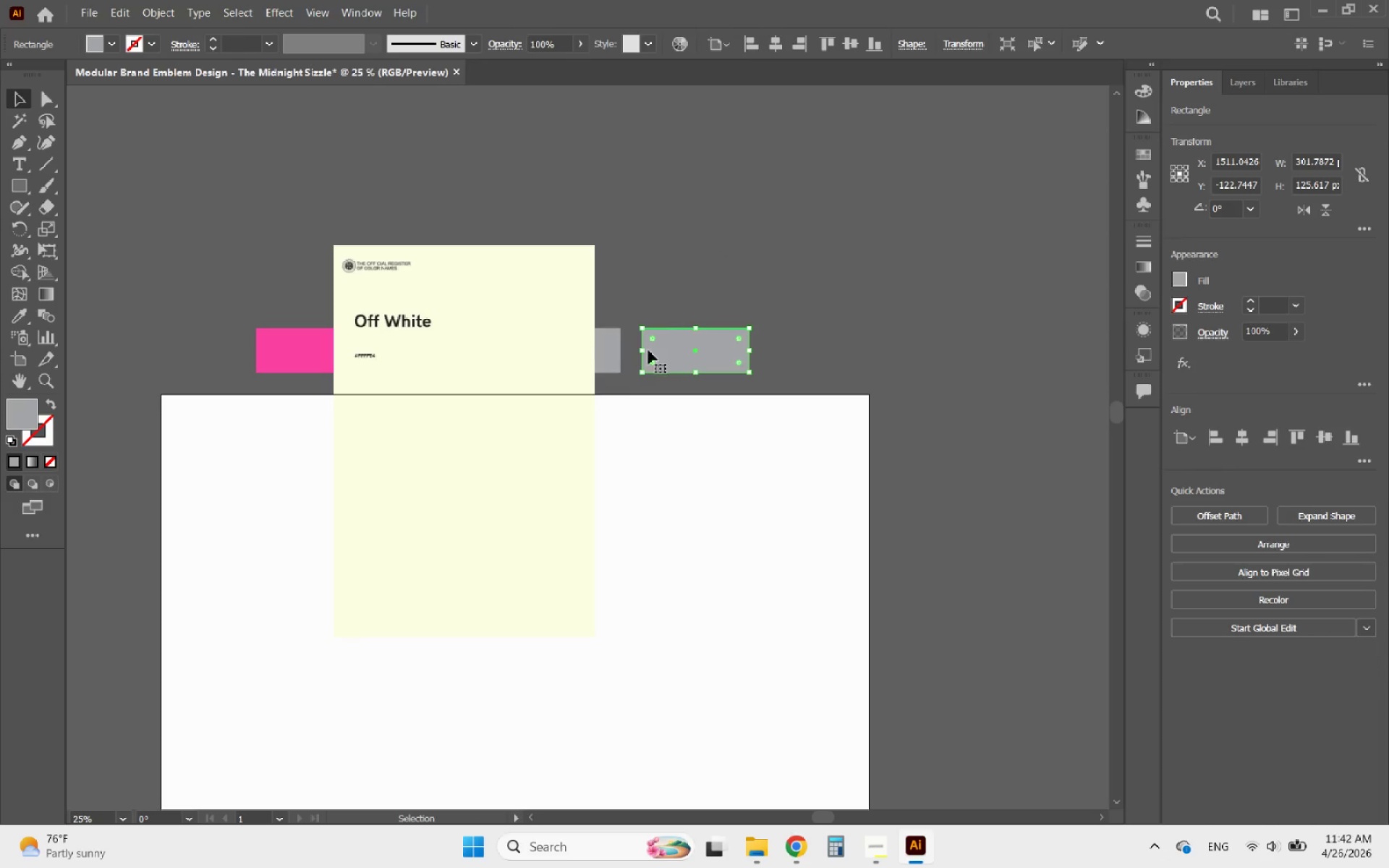 
hold_key(key=AltLeft, duration=0.92)
scroll: coordinate [388, 349], scroll_direction: up, amount: 4.0
 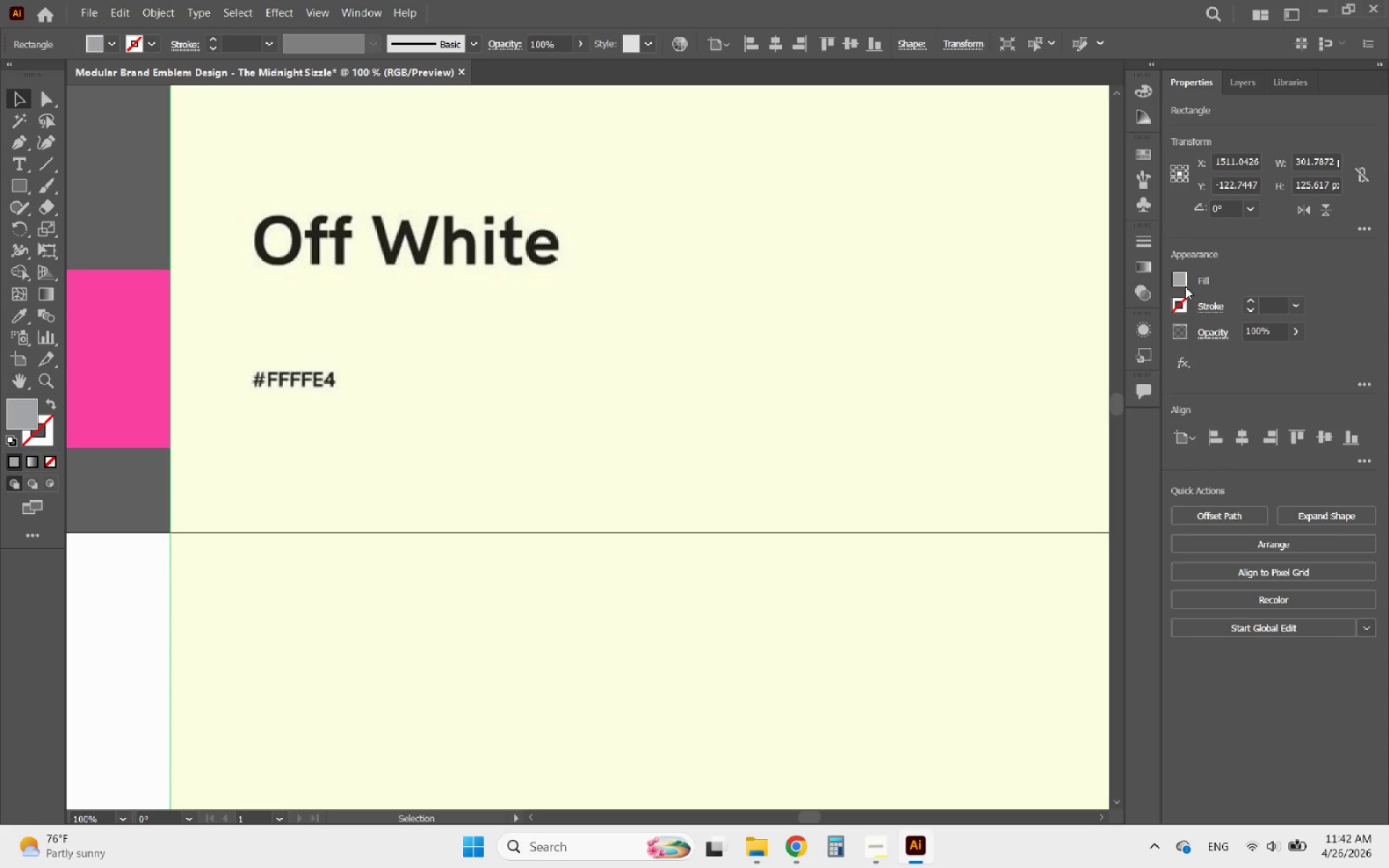 
left_click([1177, 273])
 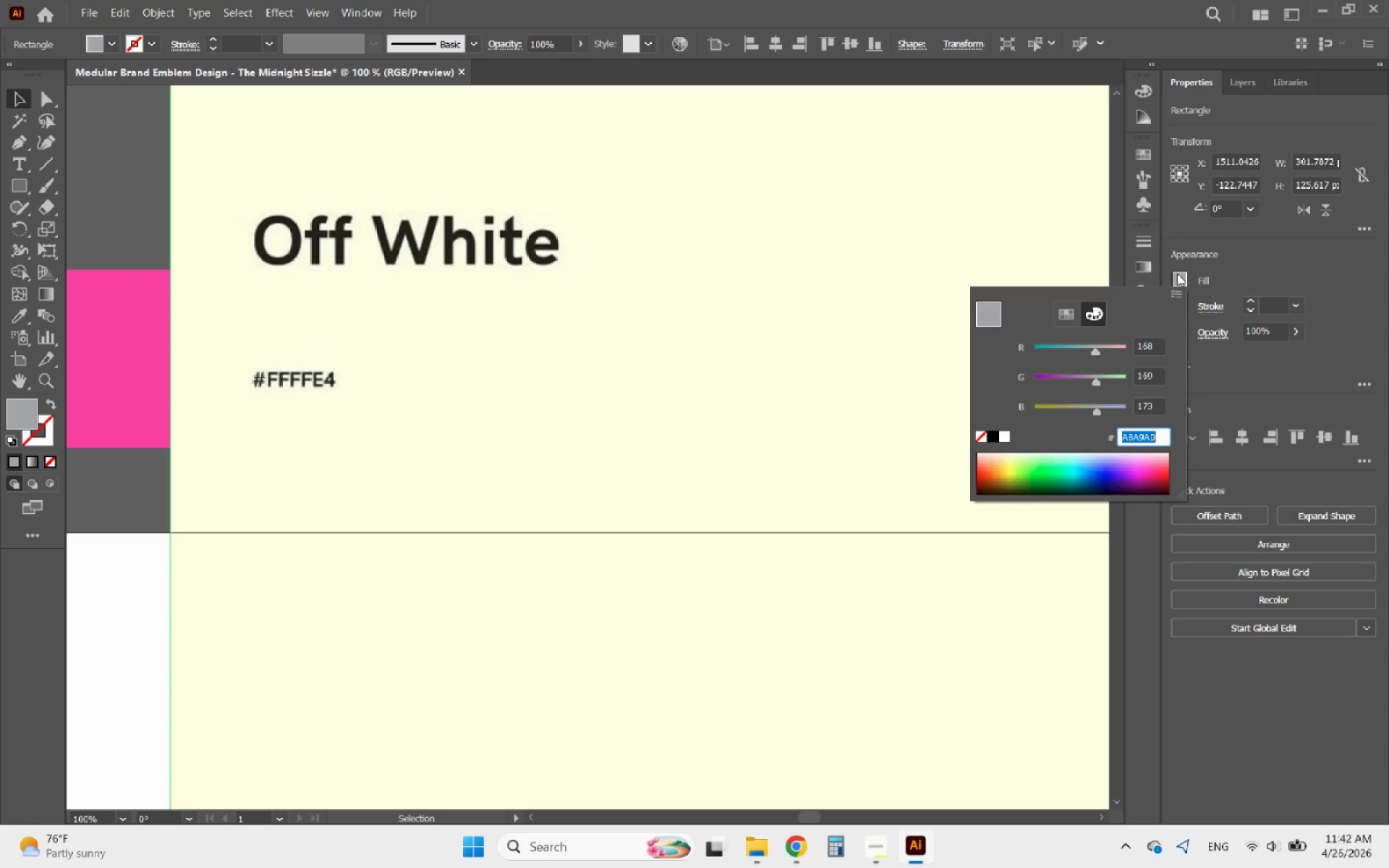 
type(FFFFE4)
 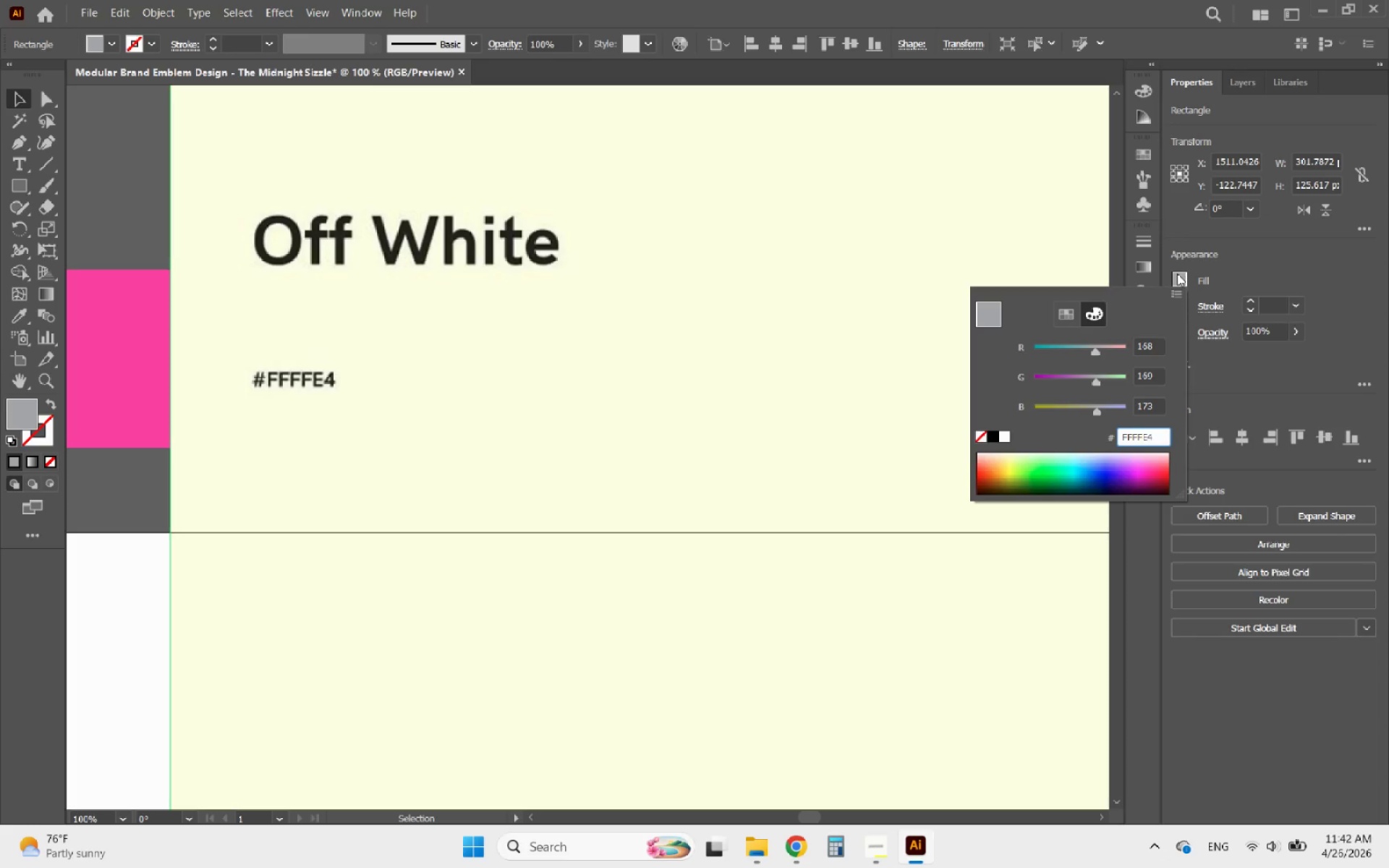 
key(Enter)
 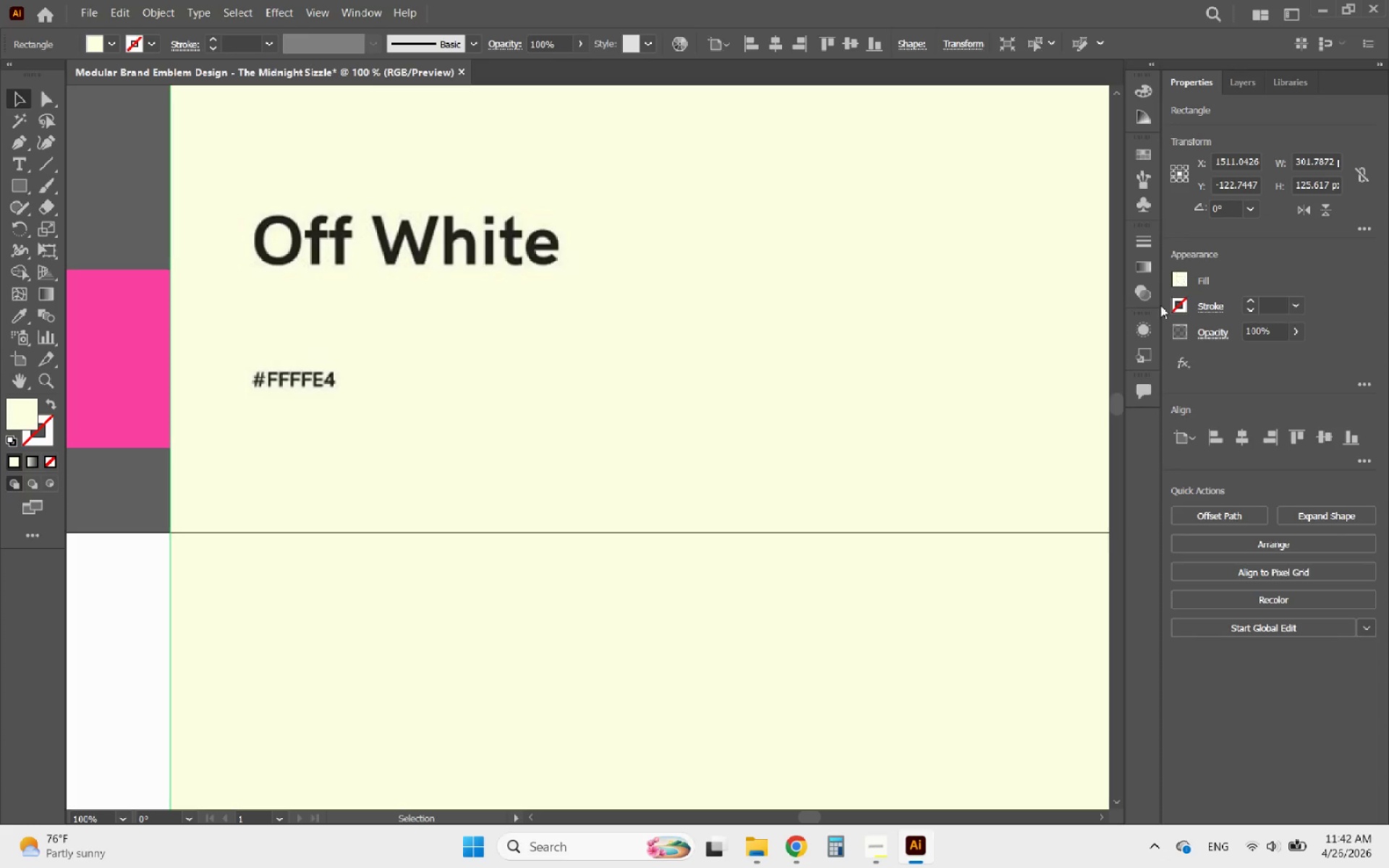 
hold_key(key=AltLeft, duration=0.98)
scroll: coordinate [716, 362], scroll_direction: down, amount: 5.0
 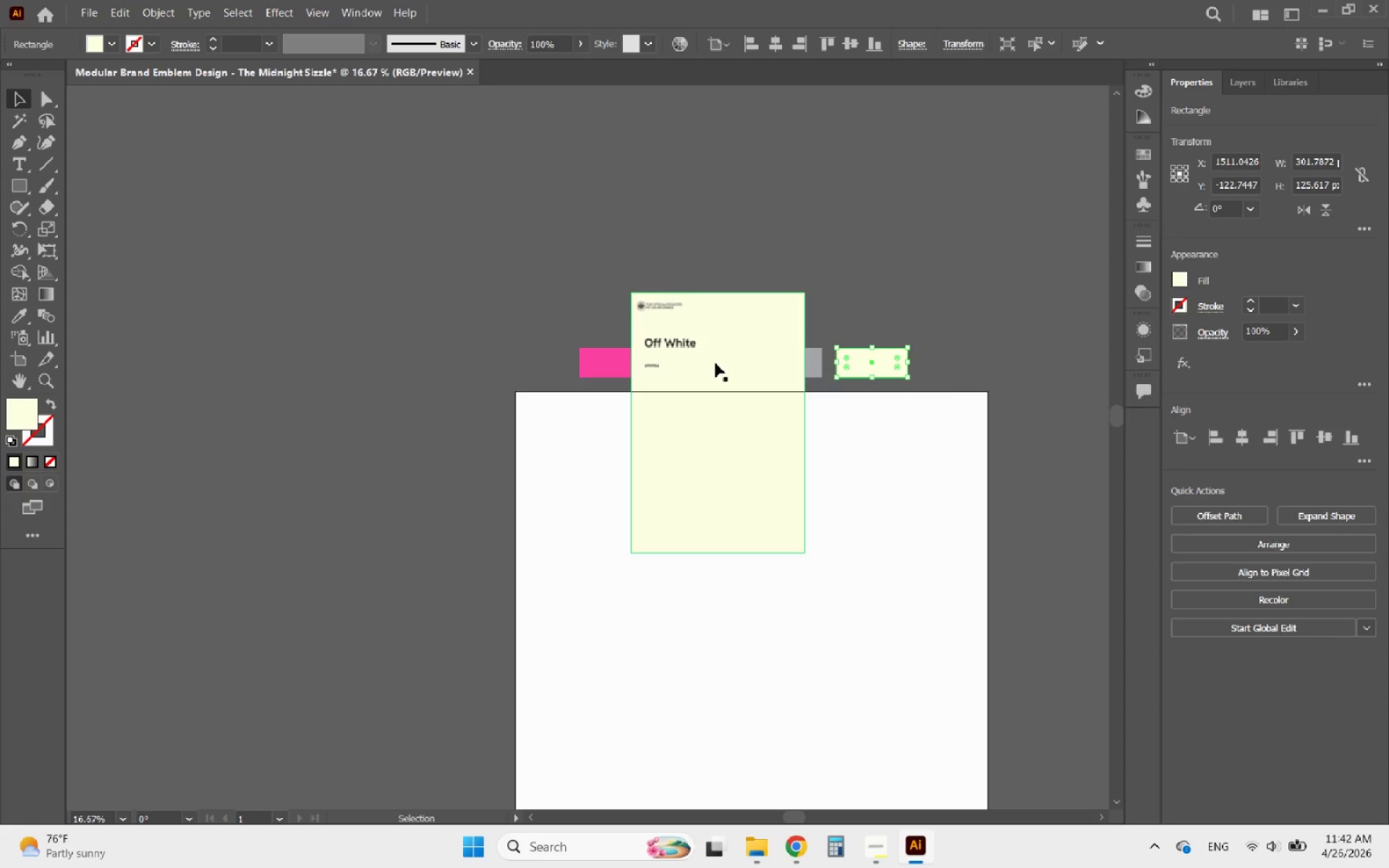 
left_click([715, 363])
 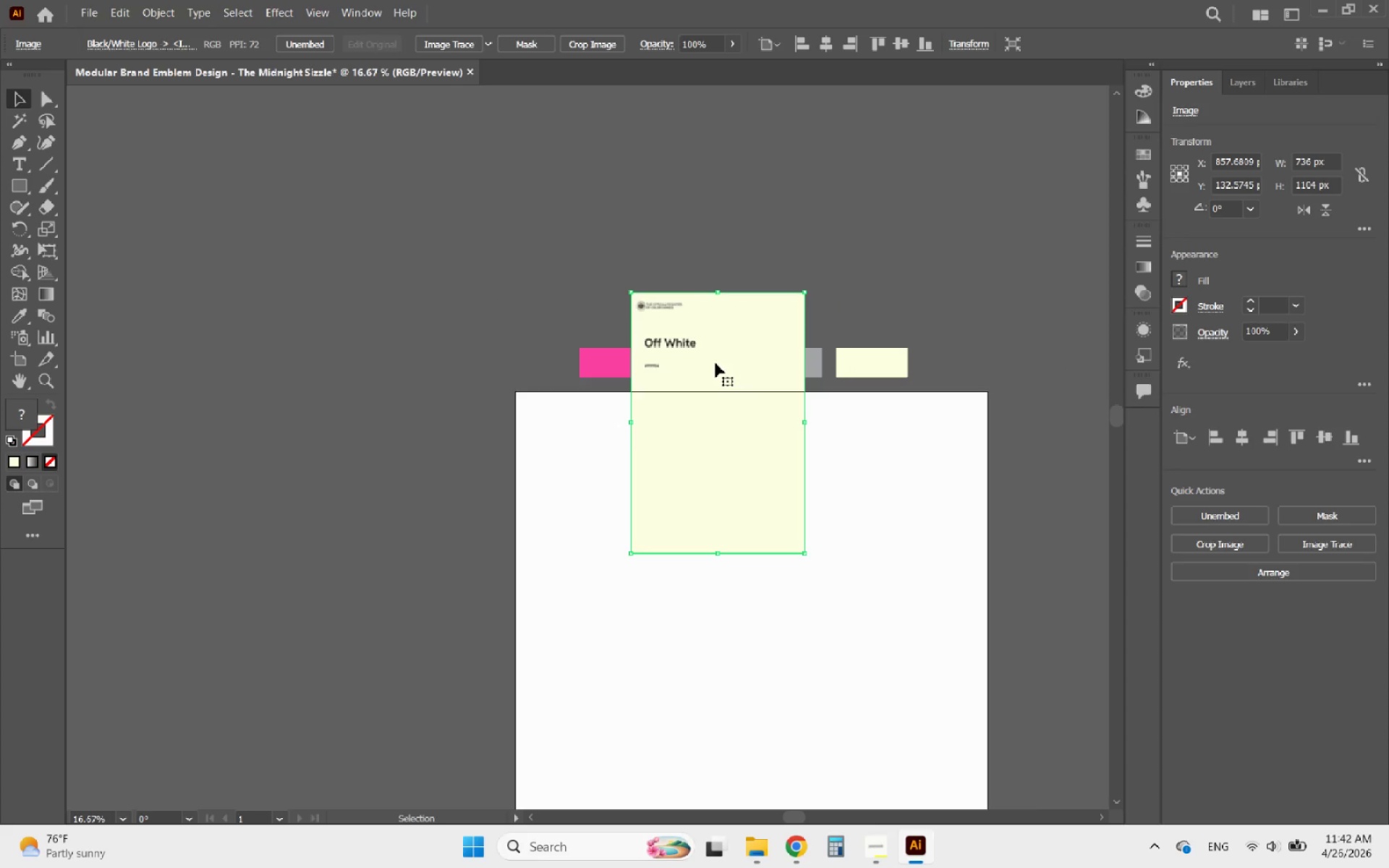 
key(Delete)
 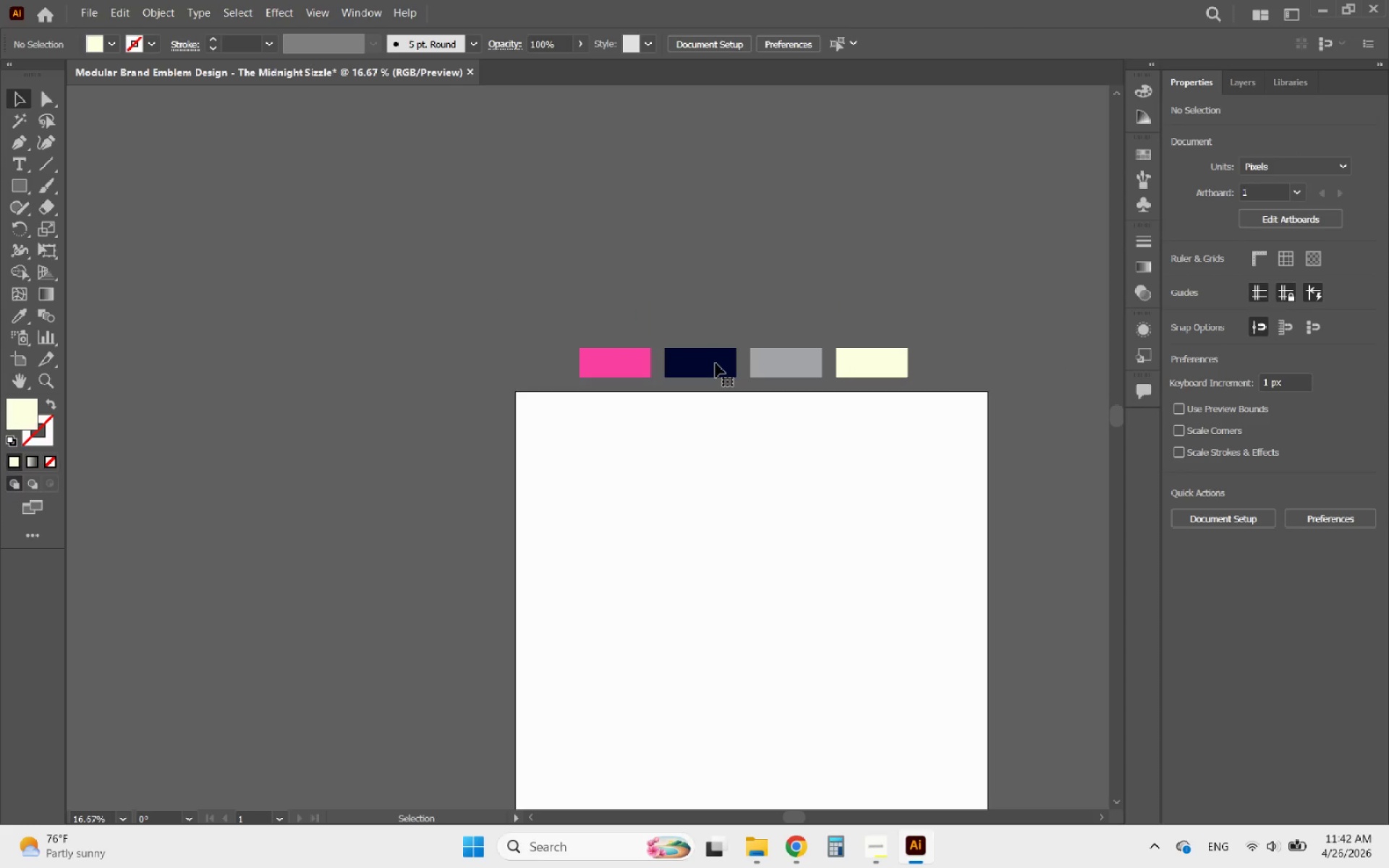 
hold_key(key=AltLeft, duration=0.94)
scroll: coordinate [906, 378], scroll_direction: up, amount: 3.0
 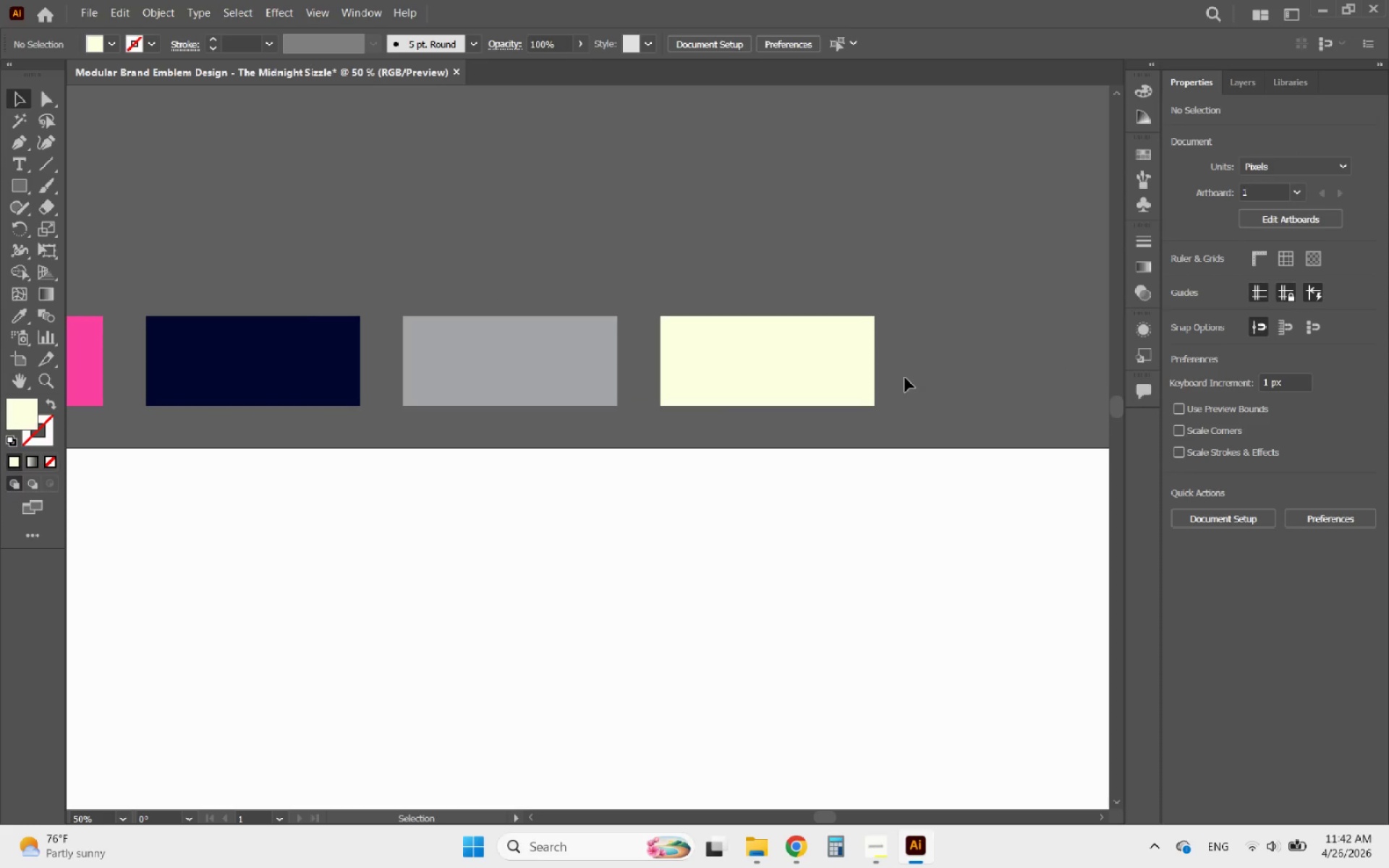 
wait(7.13)
 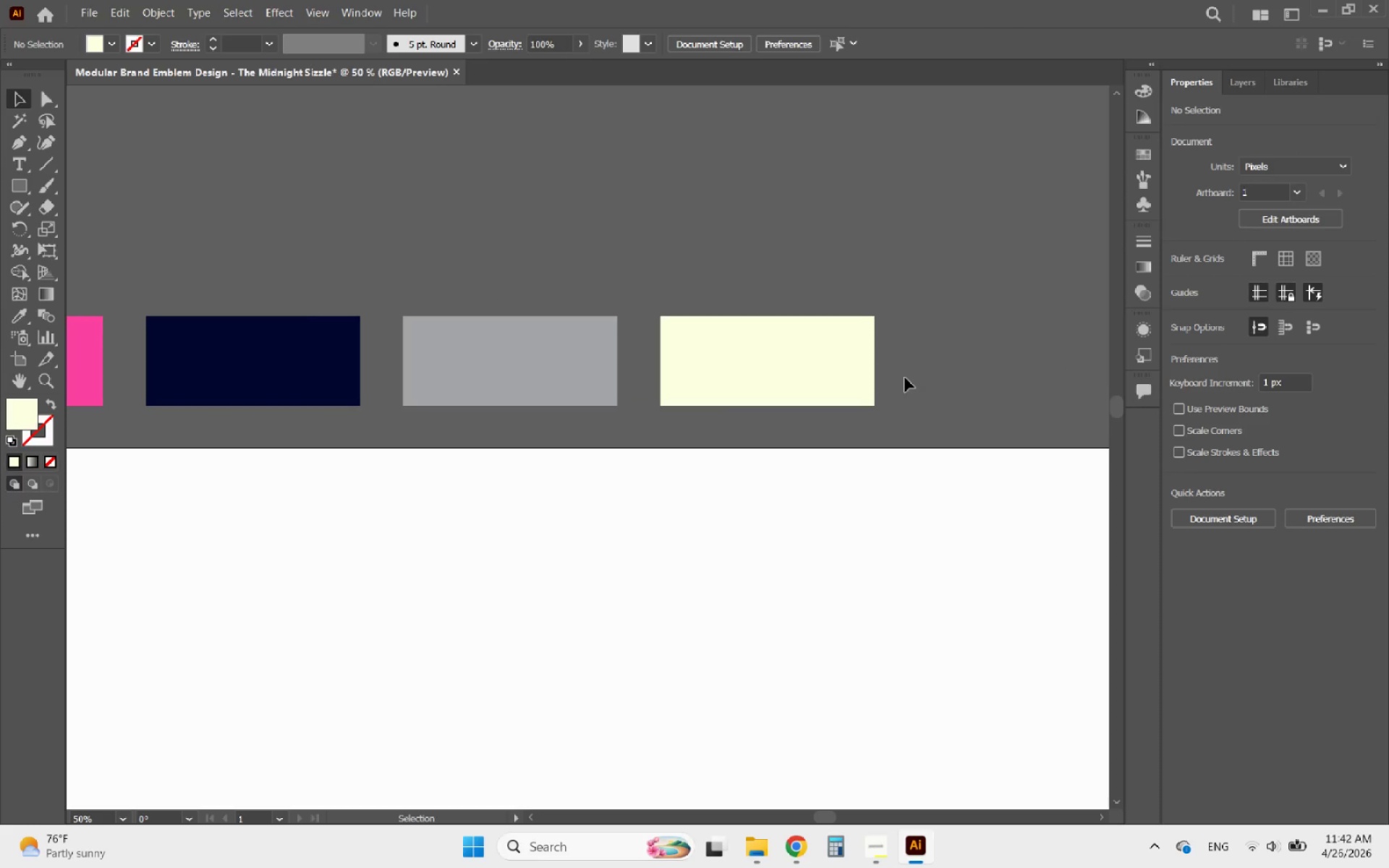 
hold_key(key=AltLeft, duration=0.5)
scroll: coordinate [926, 531], scroll_direction: down, amount: 3.0
 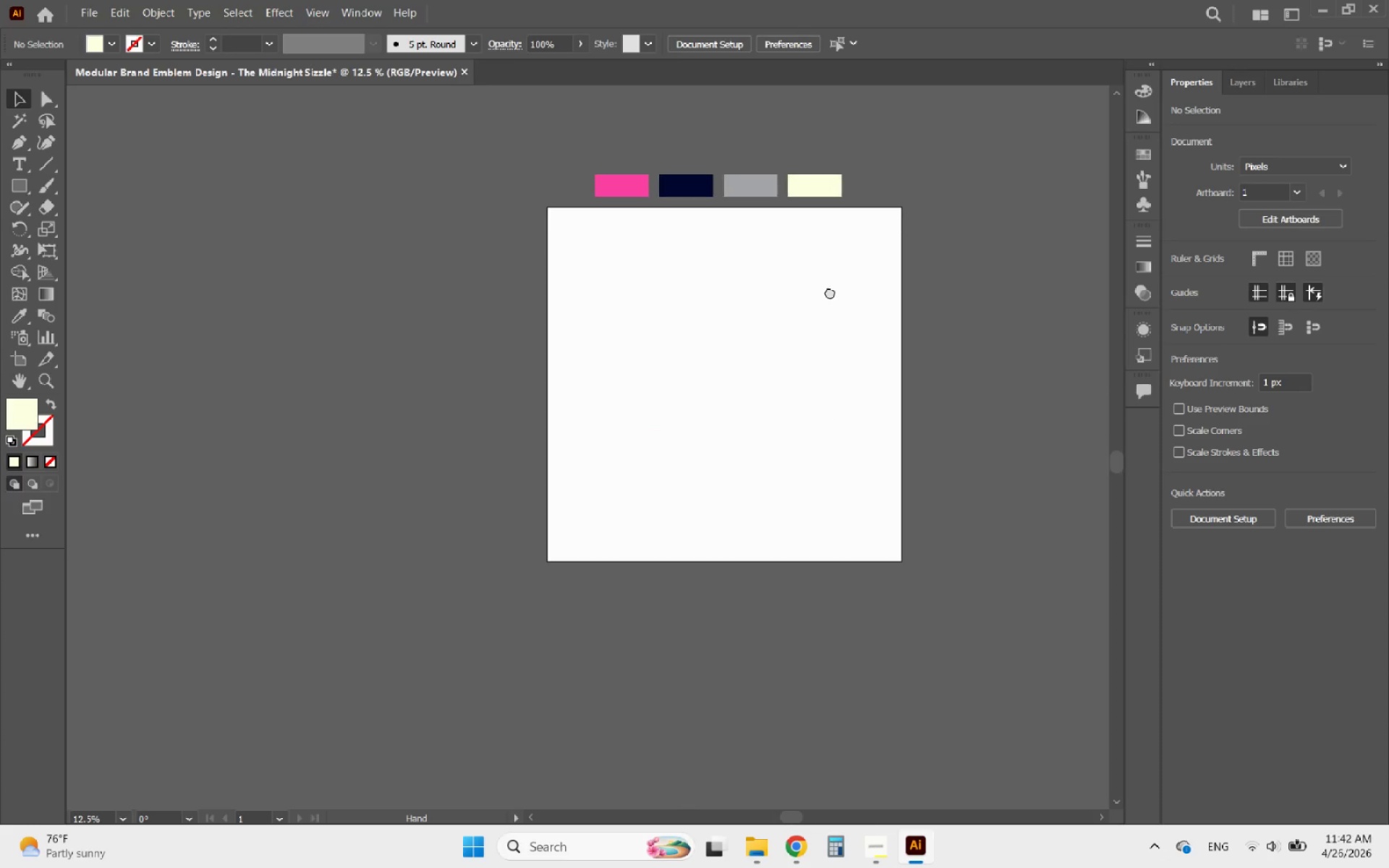 
hold_key(key=AltLeft, duration=1.77)
scroll: coordinate [797, 228], scroll_direction: up, amount: 2.0
 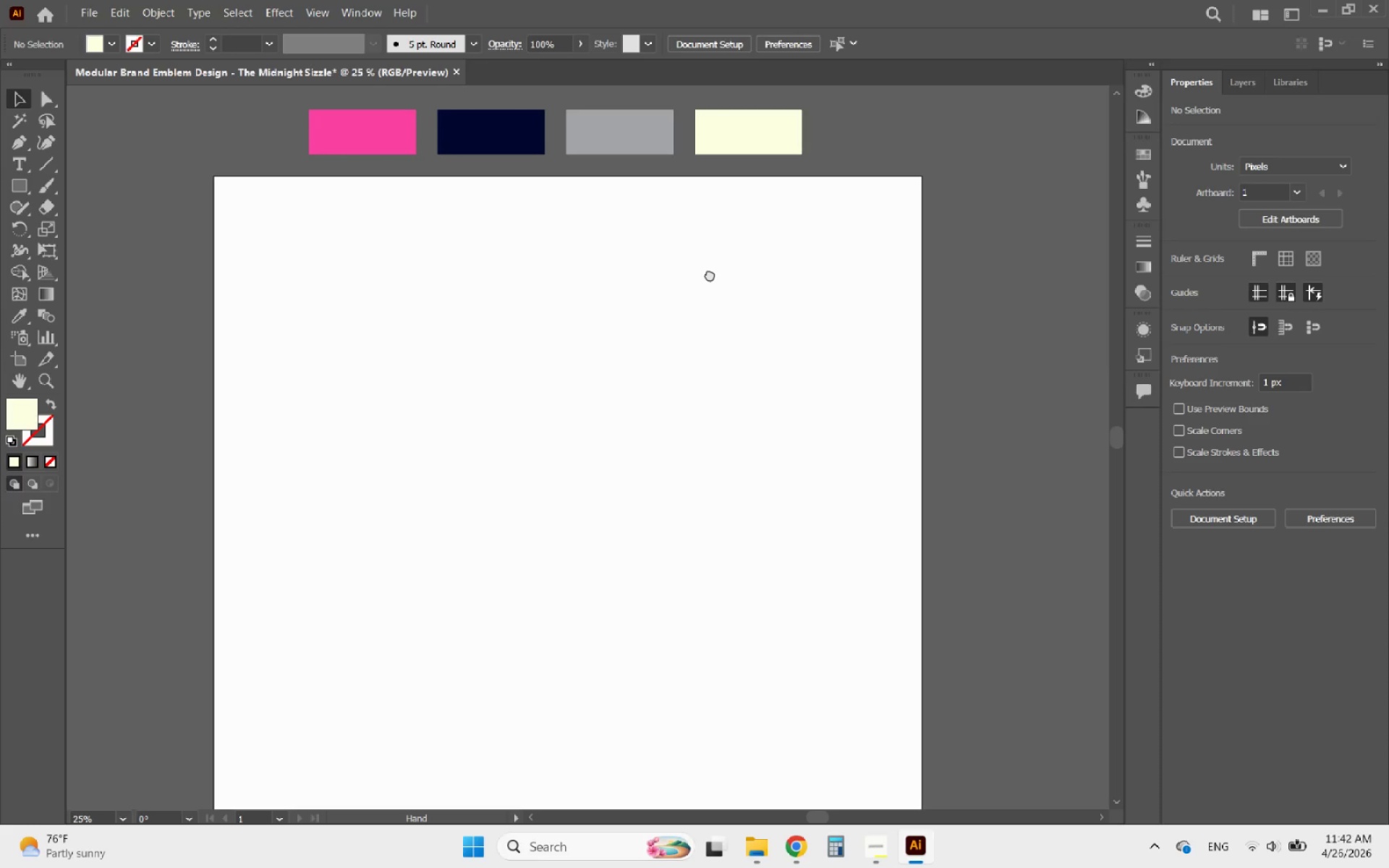 
hold_key(key=AltLeft, duration=0.83)
scroll: coordinate [718, 248], scroll_direction: down, amount: 1.0
 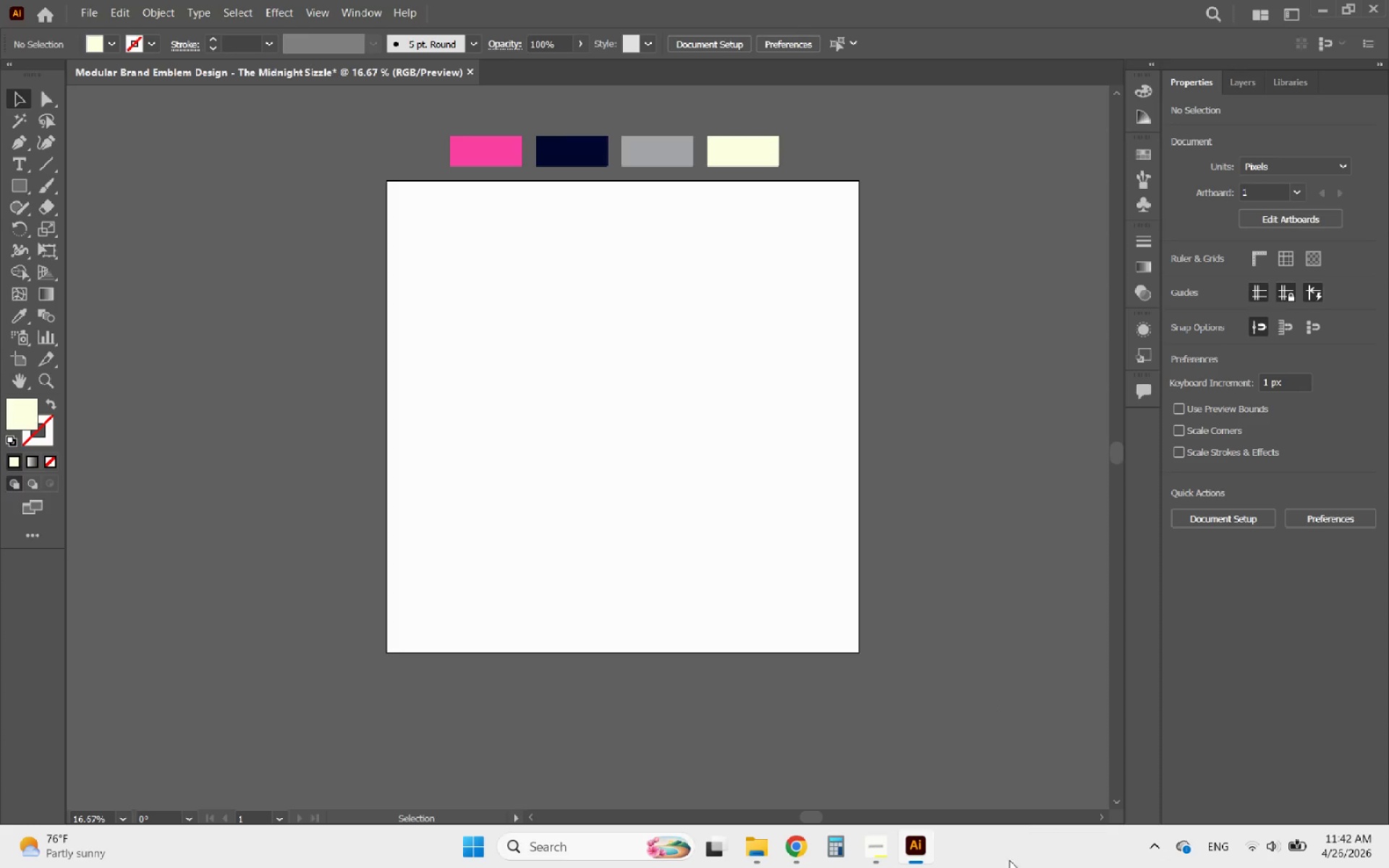 
left_click([875, 854])